 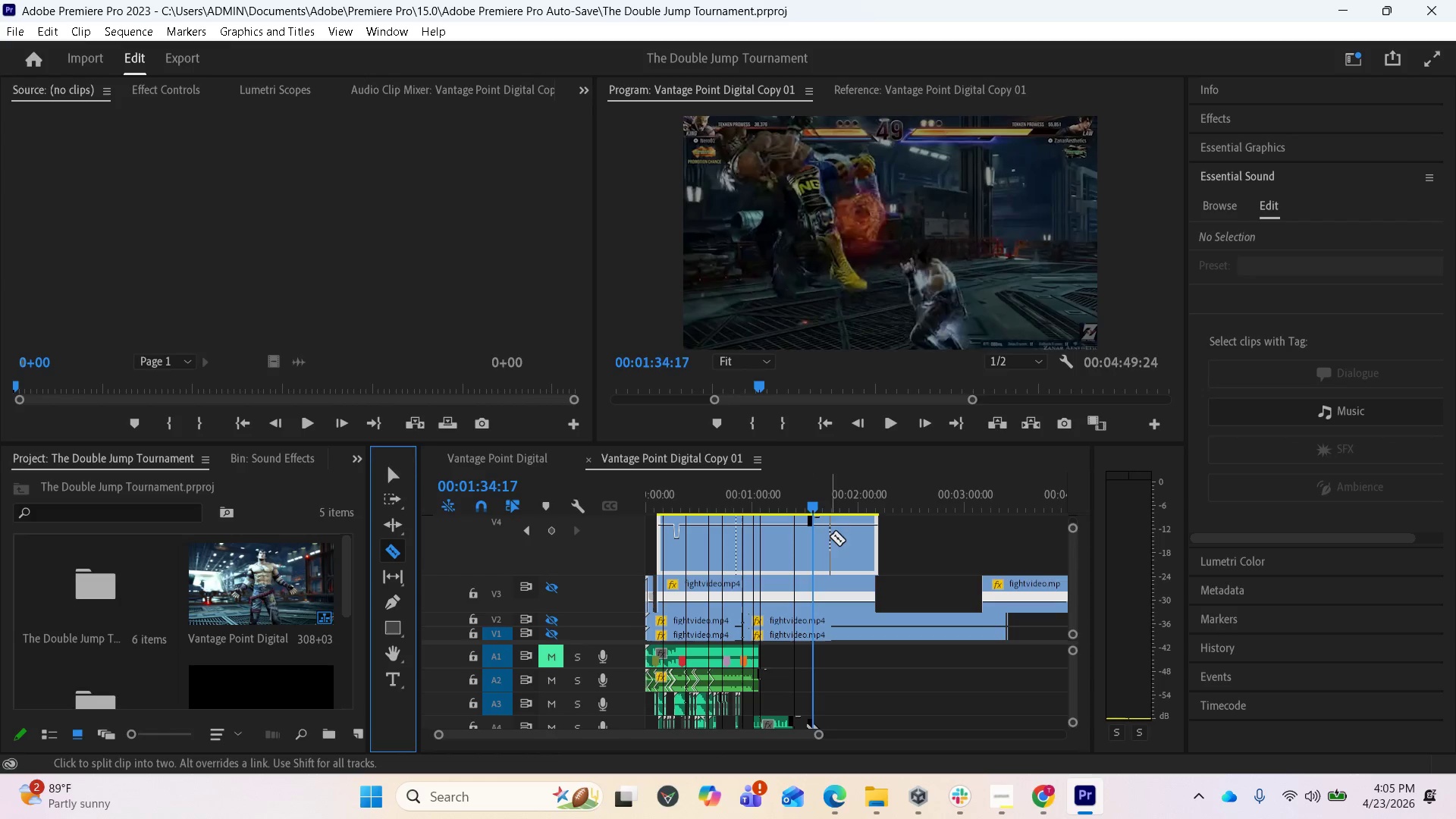 
left_click([813, 519])
 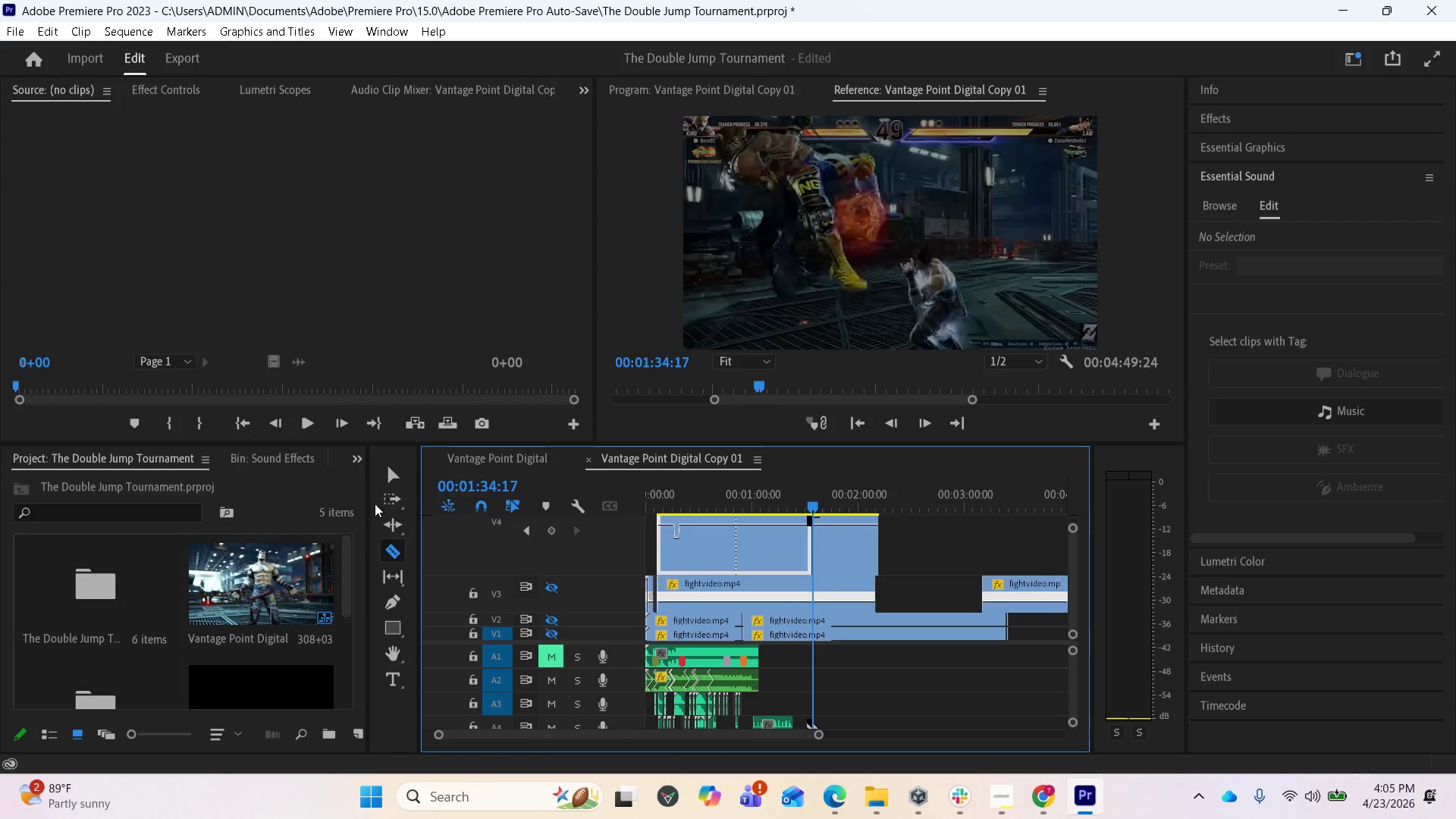 
left_click([390, 548])
 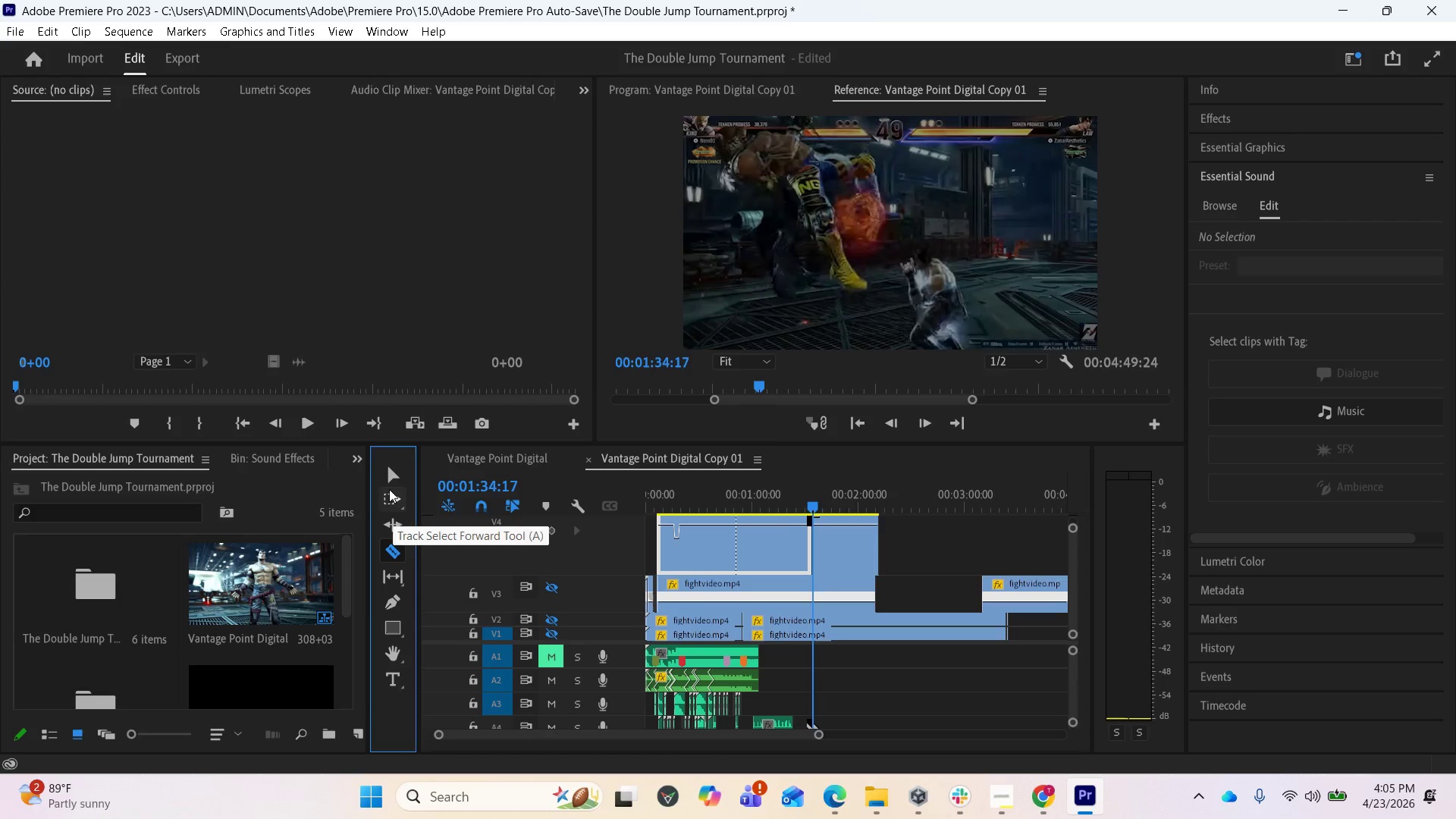 
left_click([395, 472])
 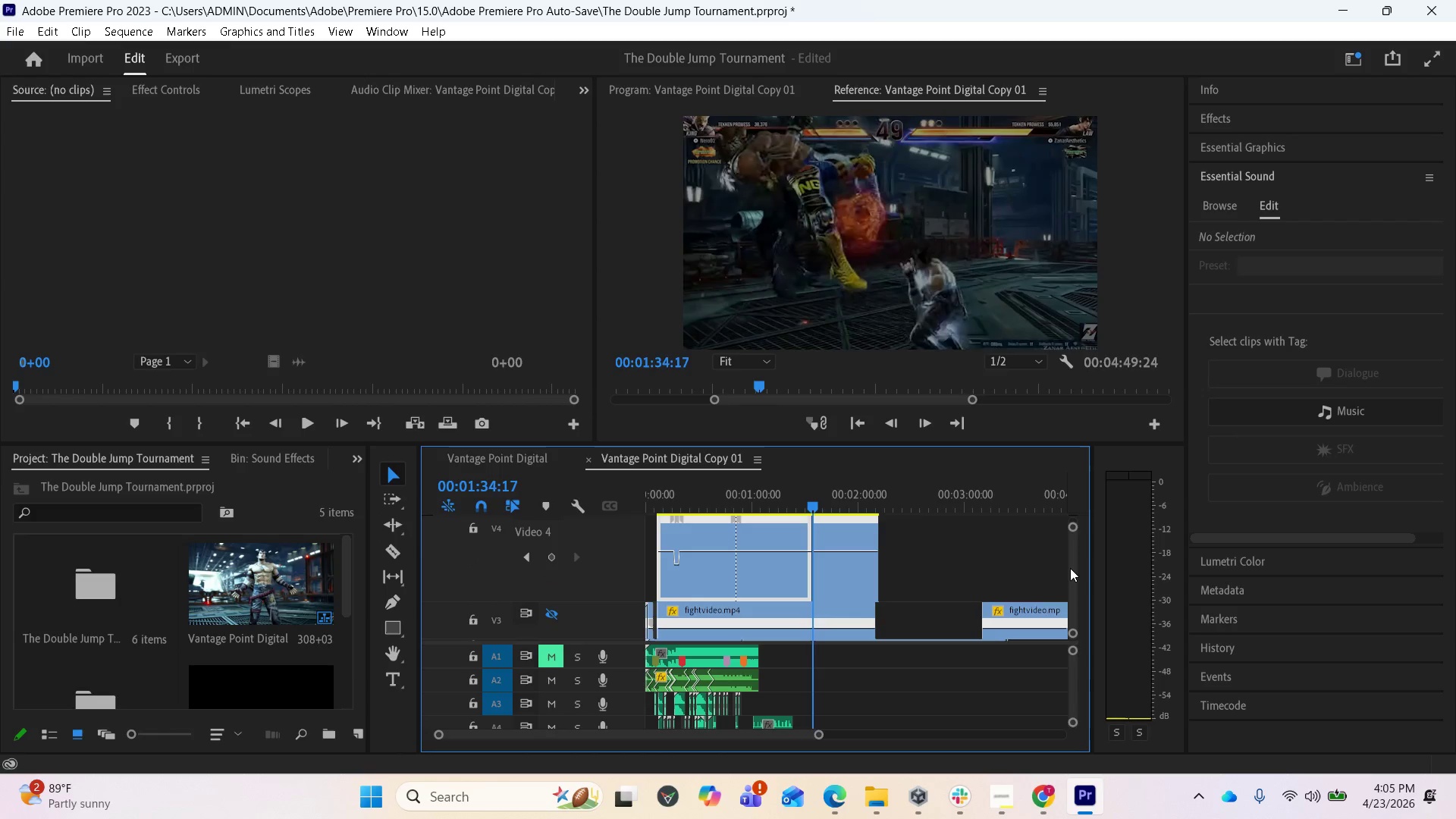 
left_click_drag(start_coordinate=[1070, 565], to_coordinate=[1072, 557])
 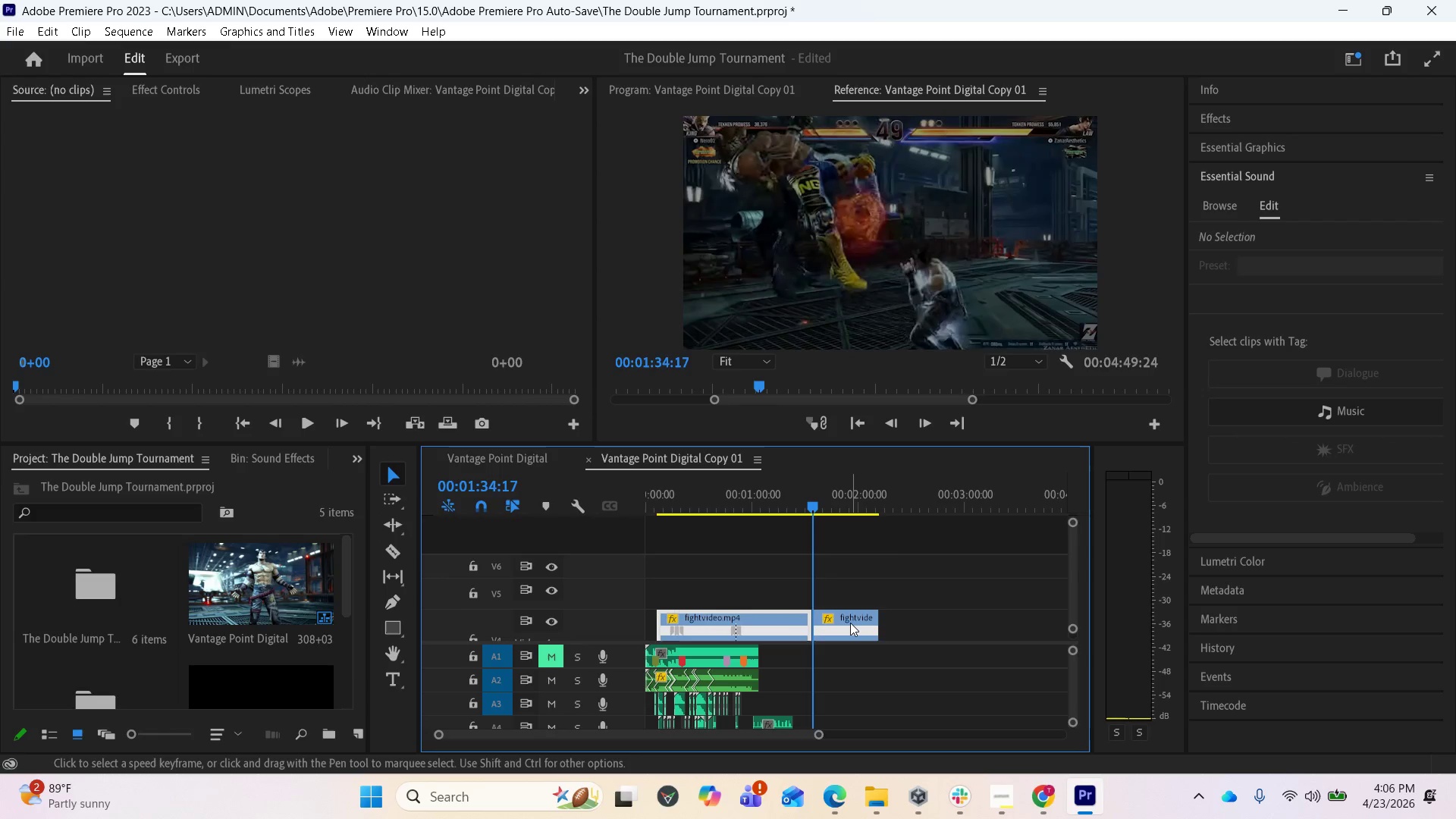 
left_click_drag(start_coordinate=[849, 622], to_coordinate=[847, 597])
 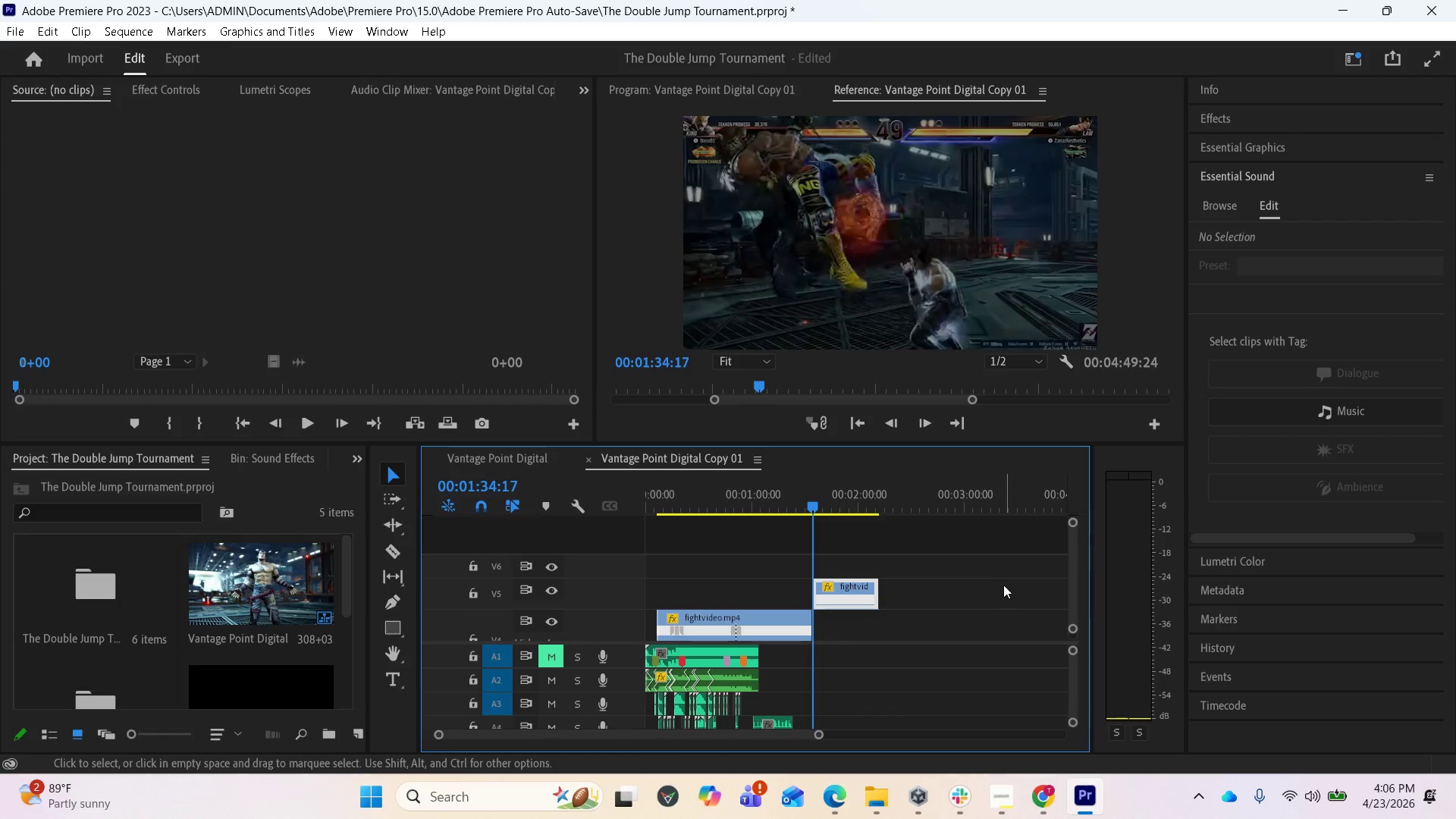 
scroll: coordinate [1003, 586], scroll_direction: down, amount: 1.0
 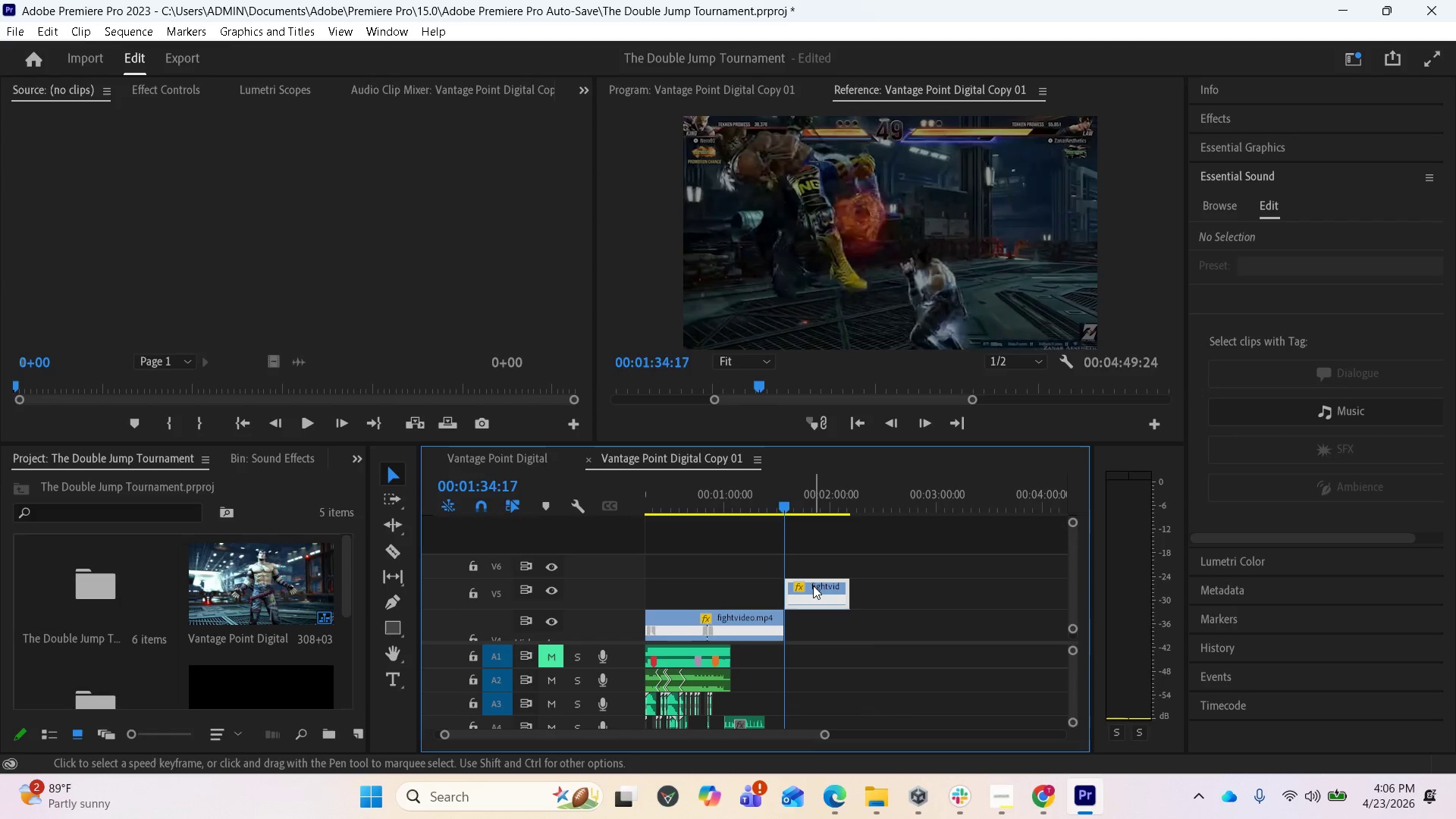 
left_click_drag(start_coordinate=[813, 584], to_coordinate=[727, 583])
 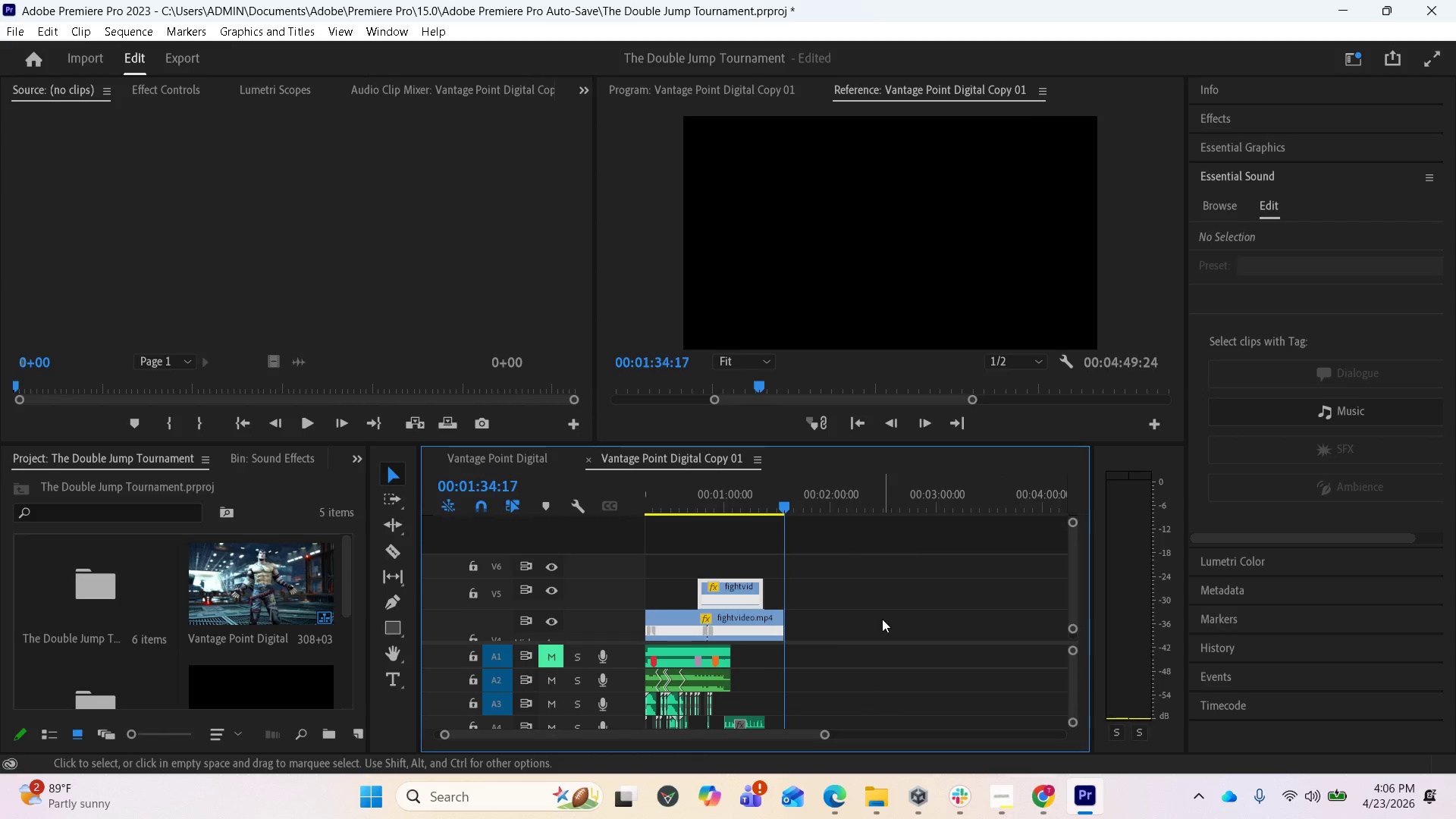 
scroll: coordinate [880, 620], scroll_direction: up, amount: 1.0
 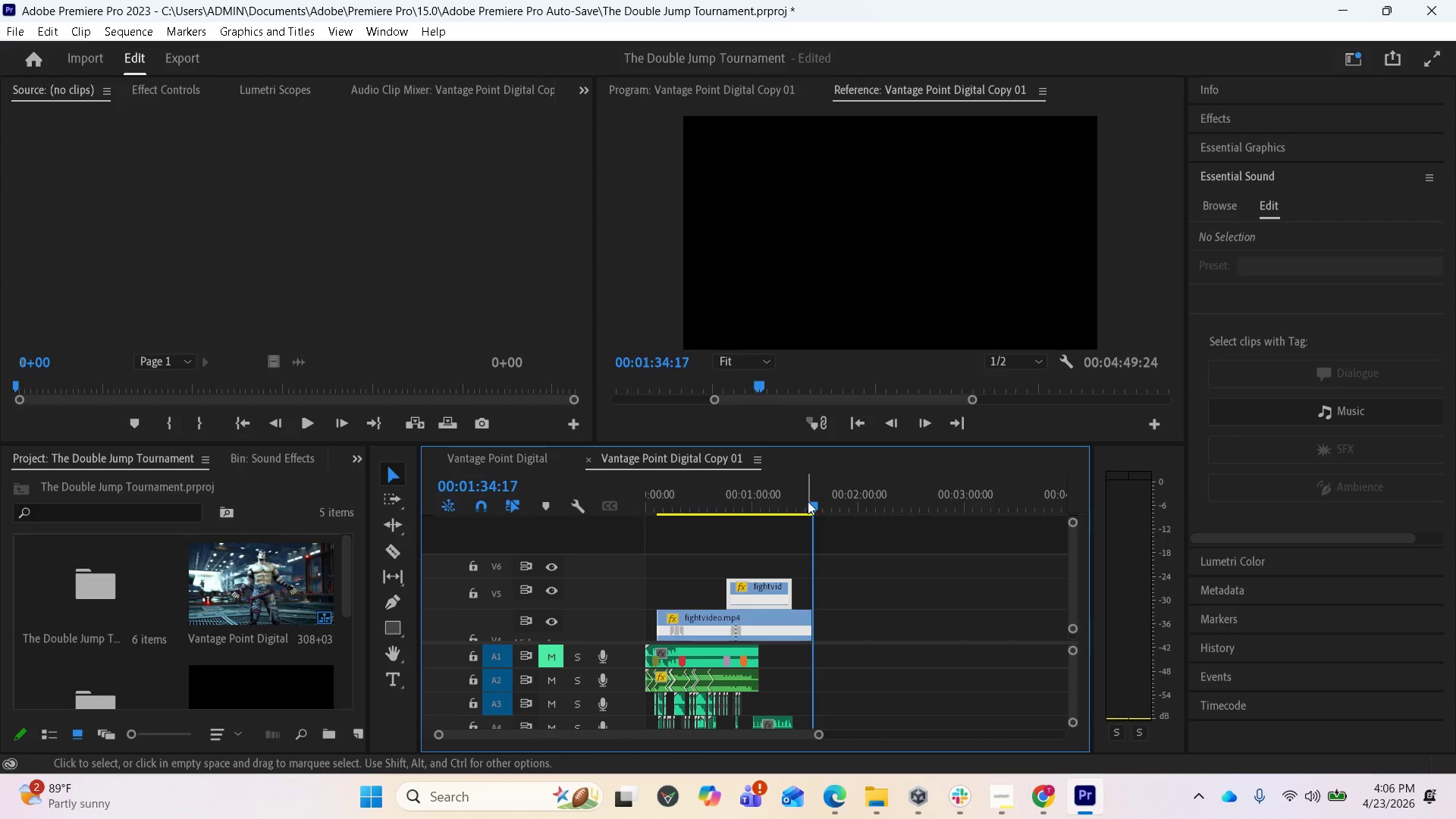 
left_click_drag(start_coordinate=[809, 507], to_coordinate=[717, 501])
 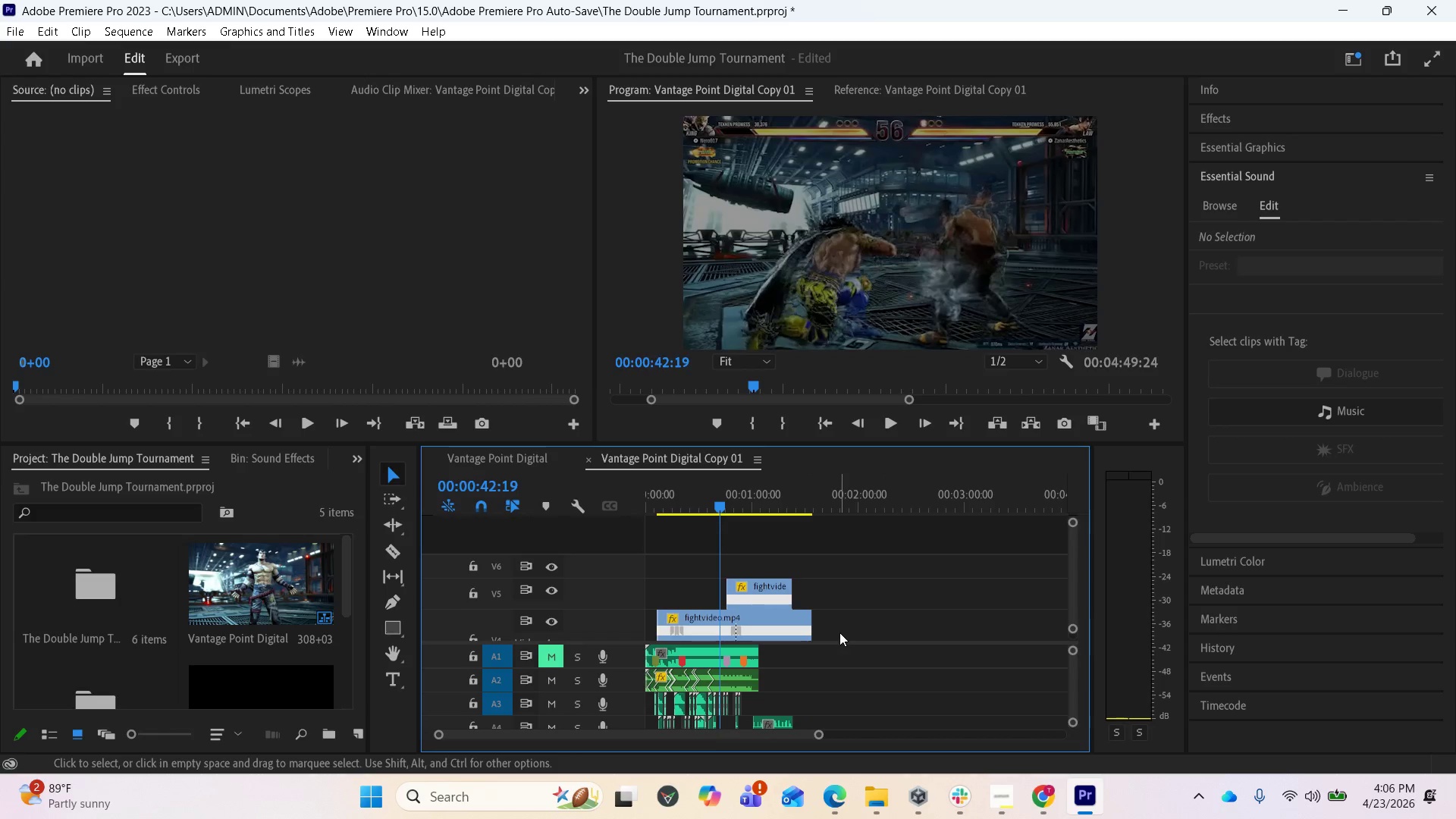 
key(Equal)
 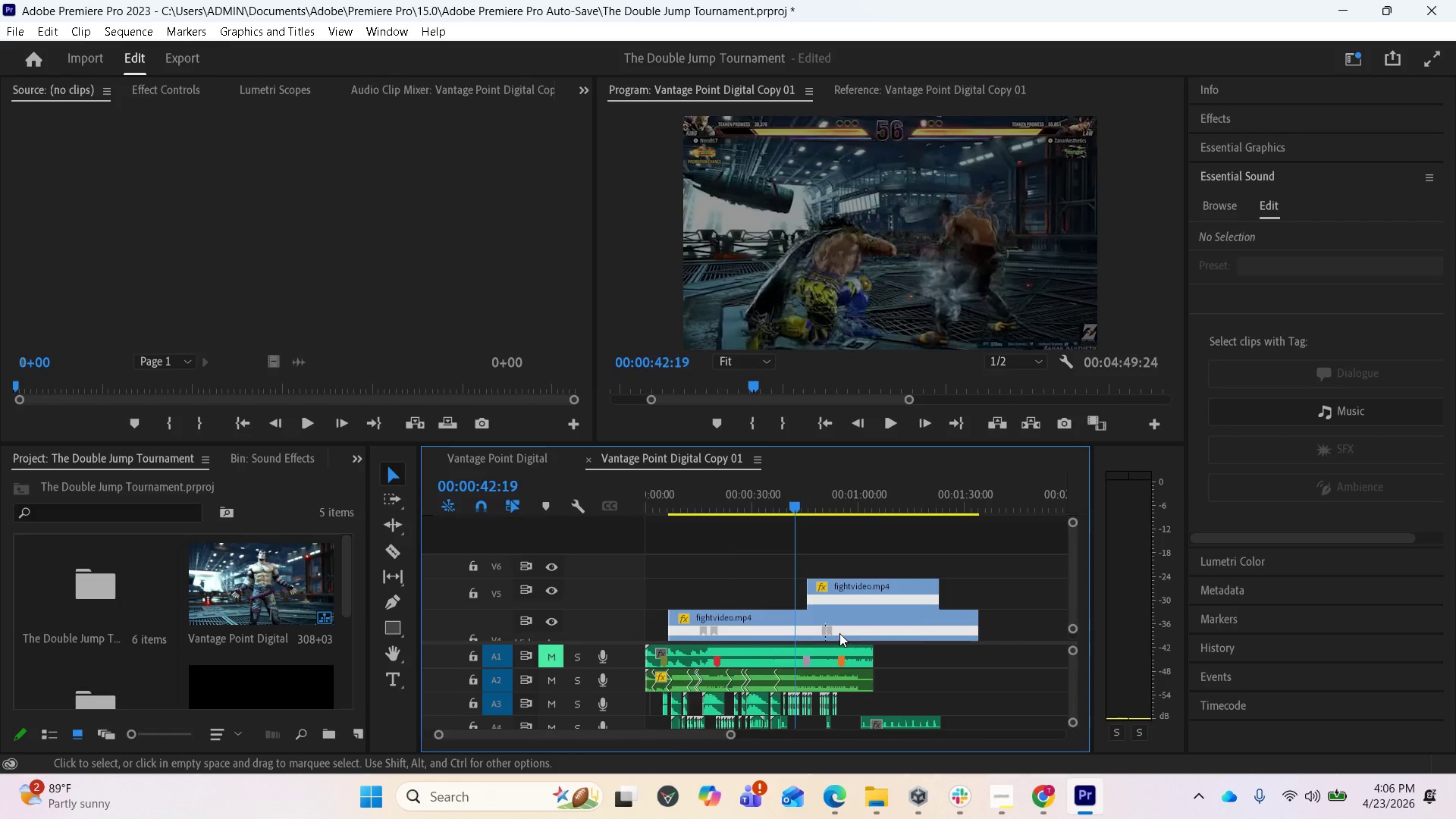 
key(Equal)
 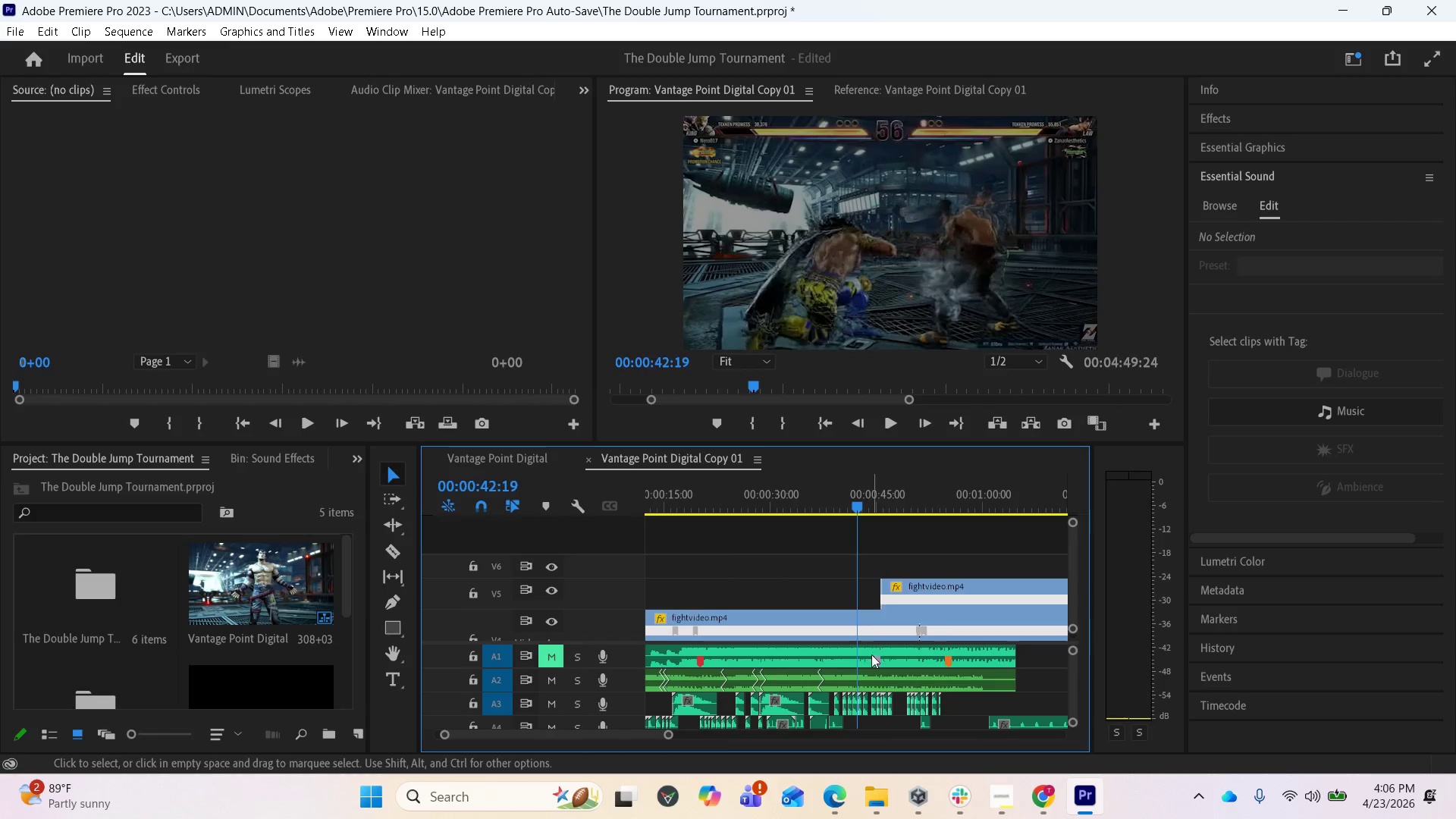 
scroll: coordinate [872, 654], scroll_direction: down, amount: 4.0
 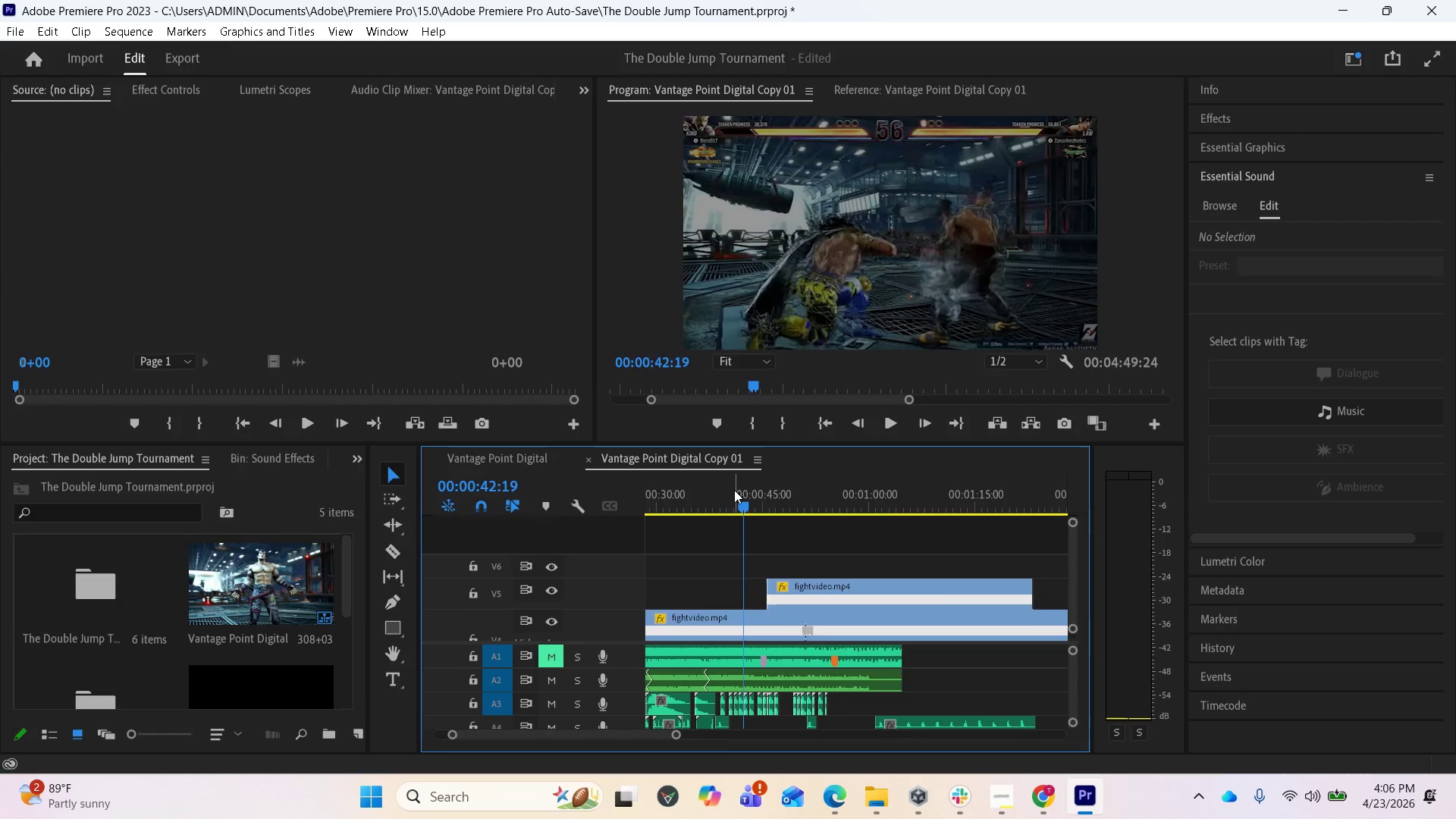 
left_click_drag(start_coordinate=[740, 505], to_coordinate=[831, 480])
 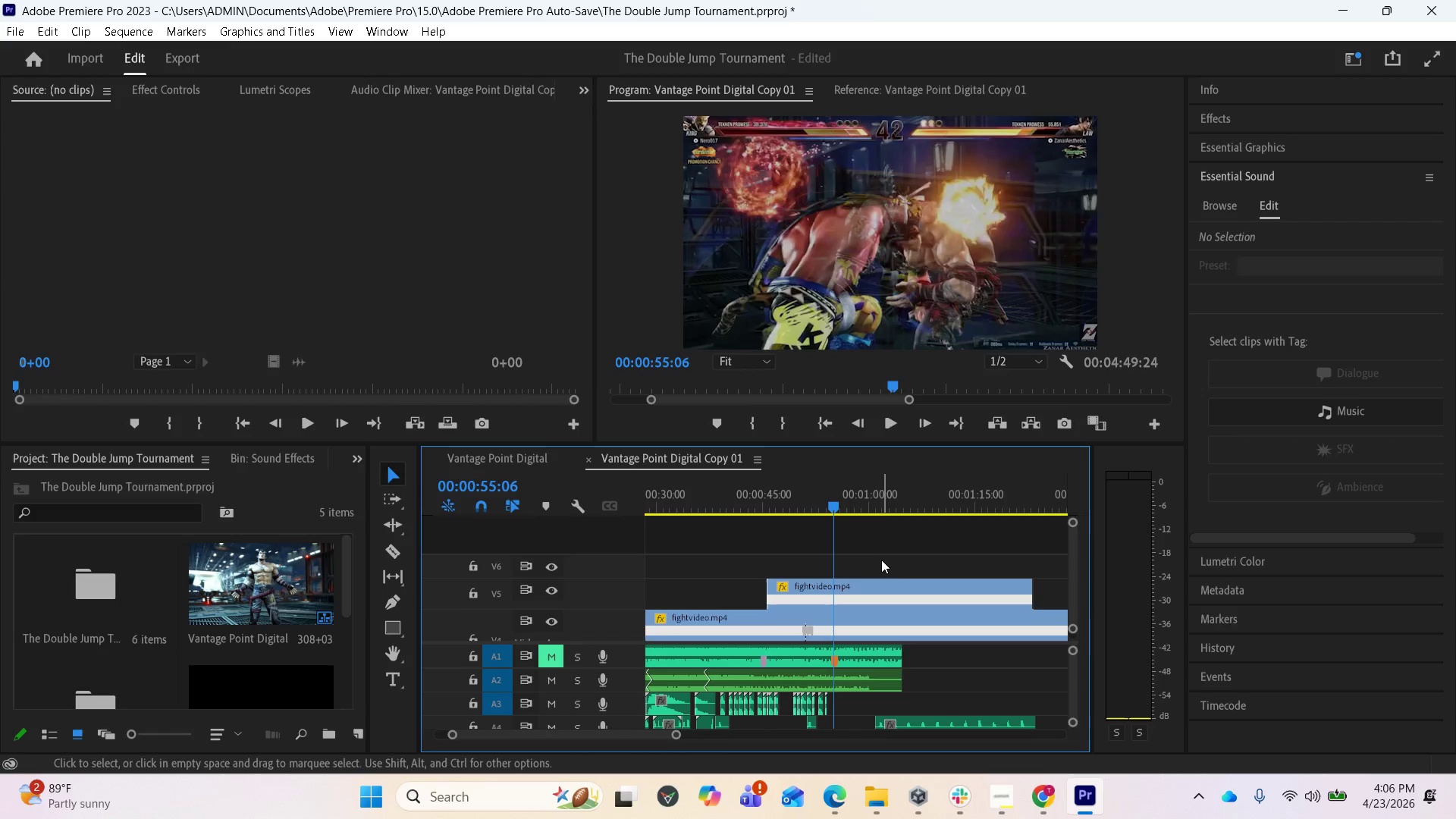 